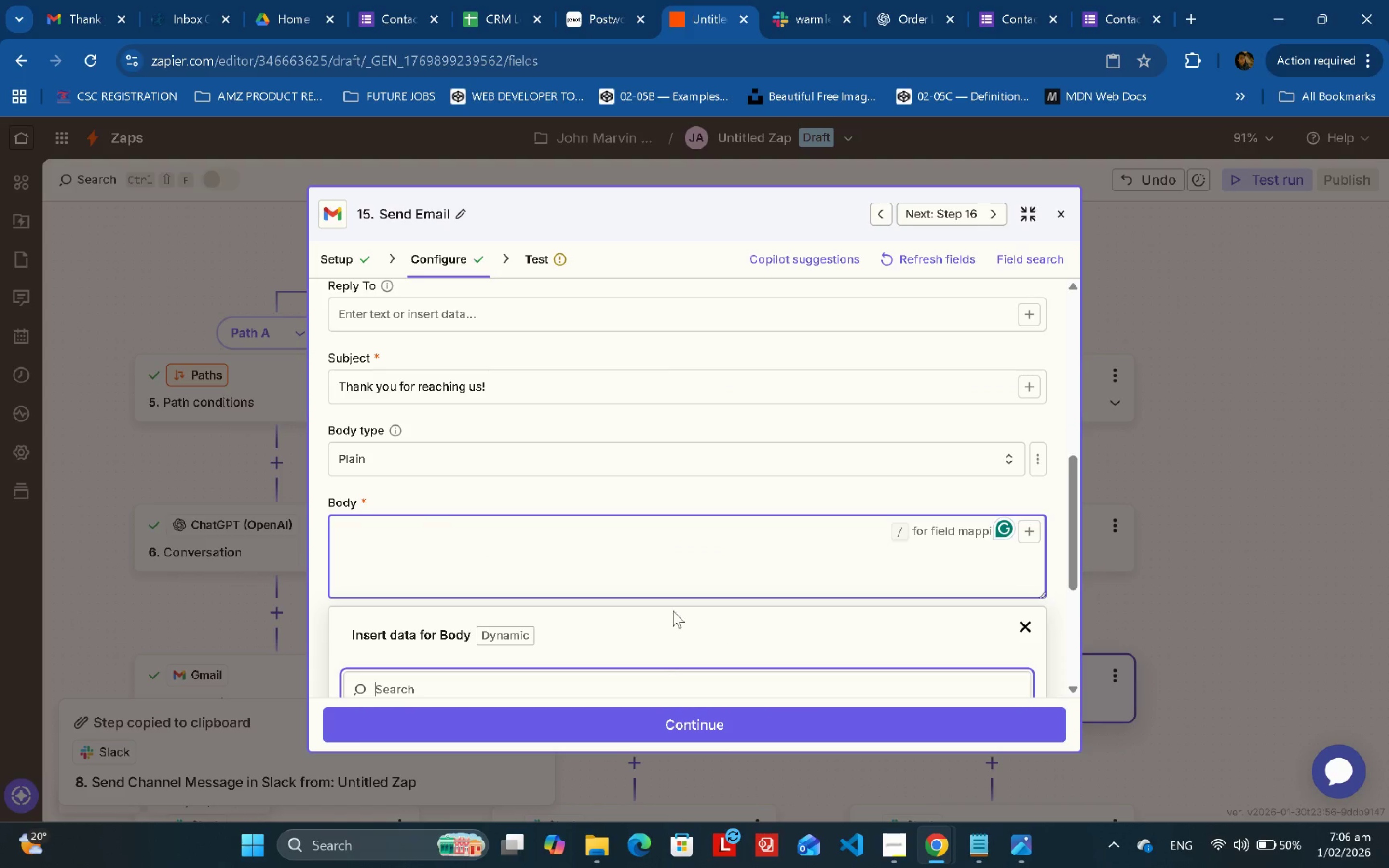 
scroll: coordinate [759, 512], scroll_direction: down, amount: 2.0
 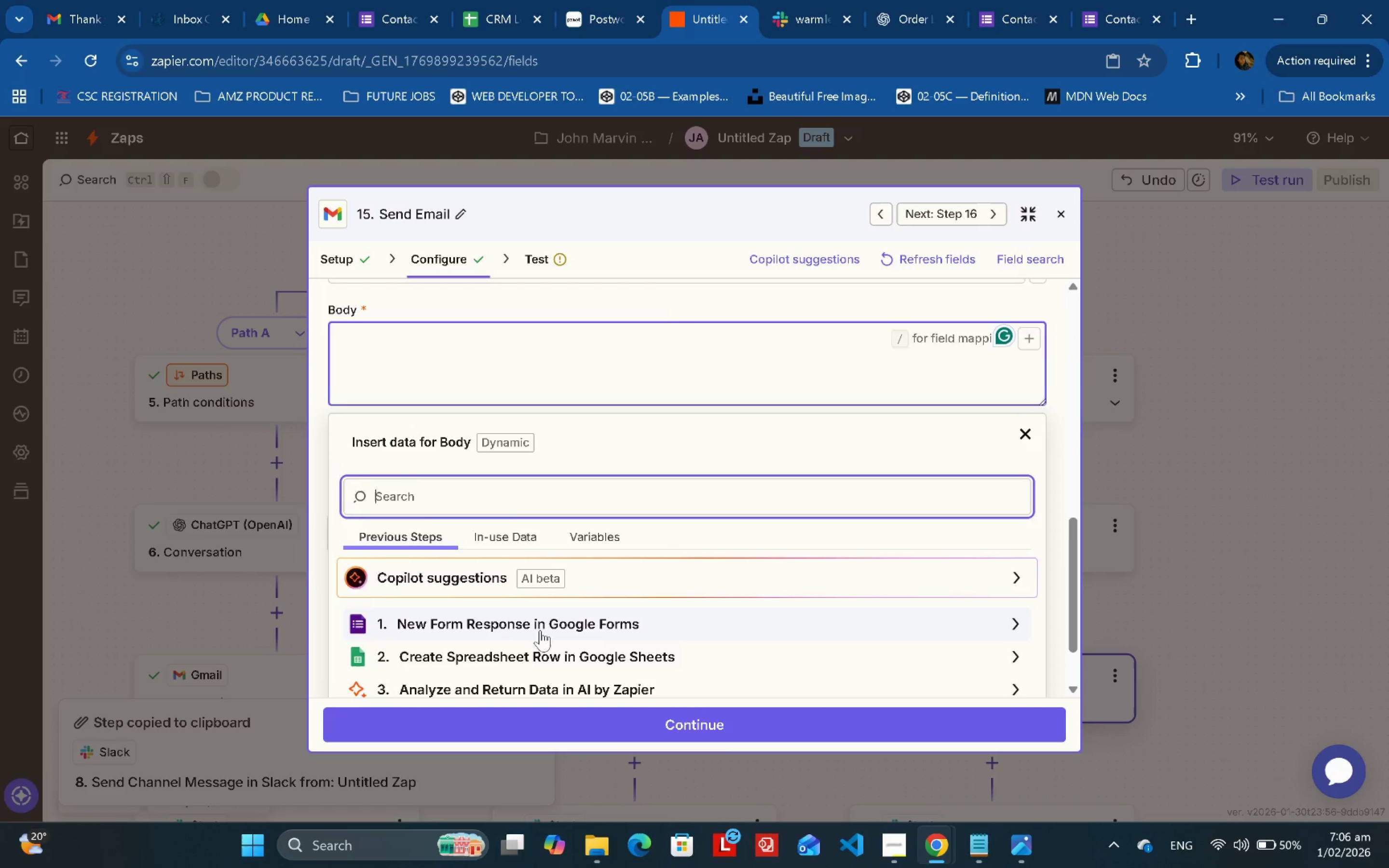 
left_click([531, 664])
 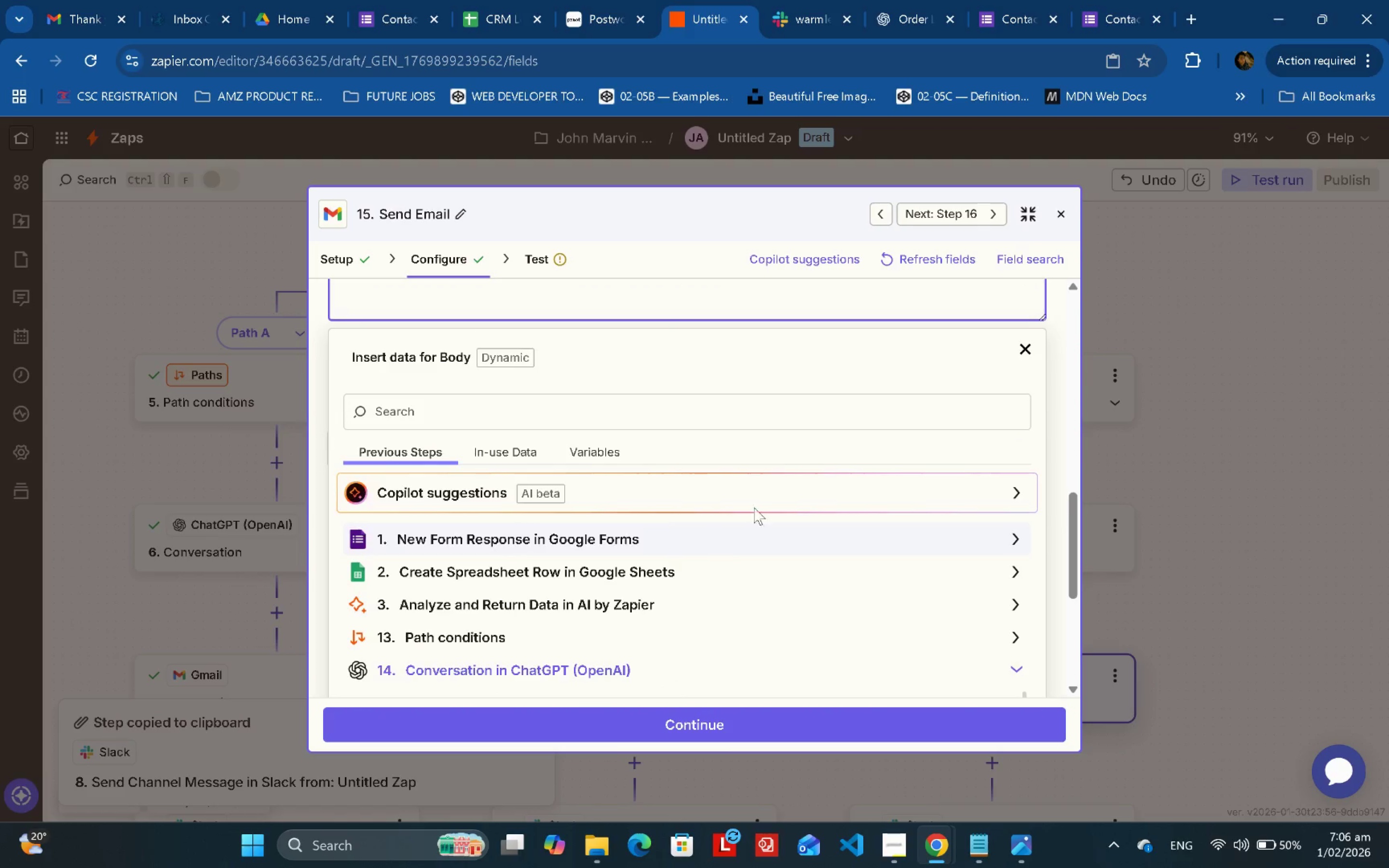 
scroll: coordinate [788, 434], scroll_direction: down, amount: 7.0